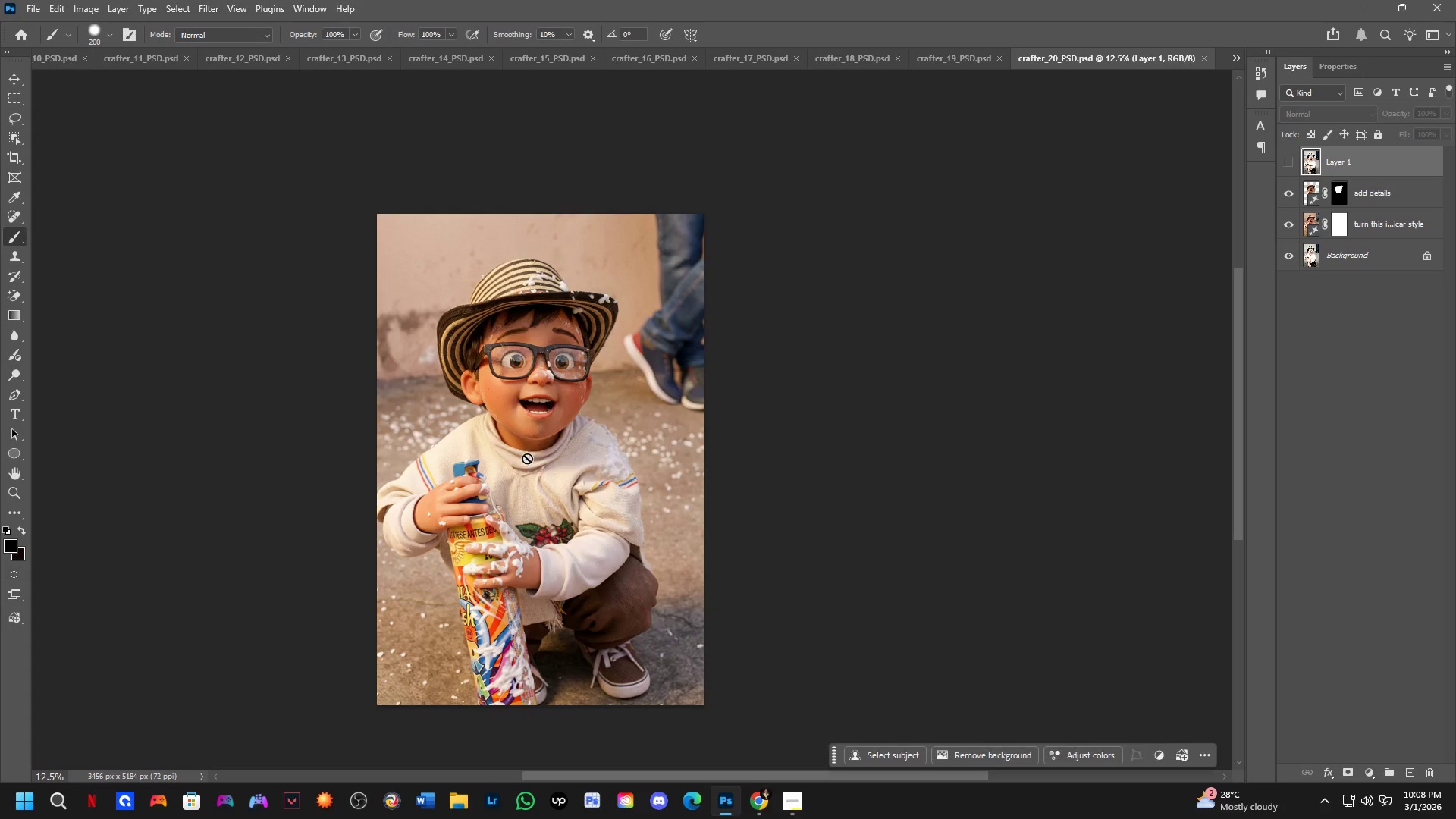 
key(Control+Shift+S)
 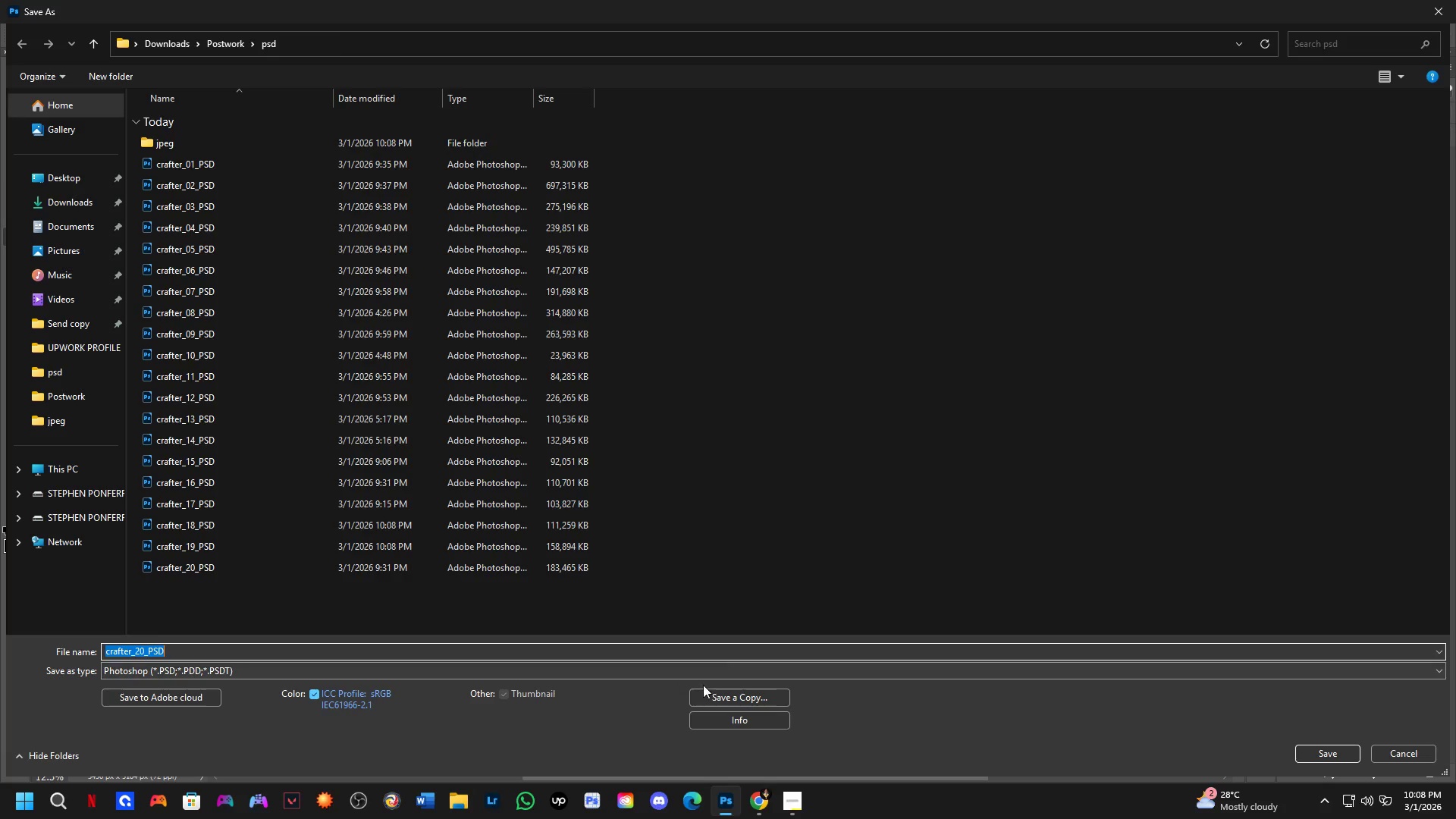 
left_click([720, 698])
 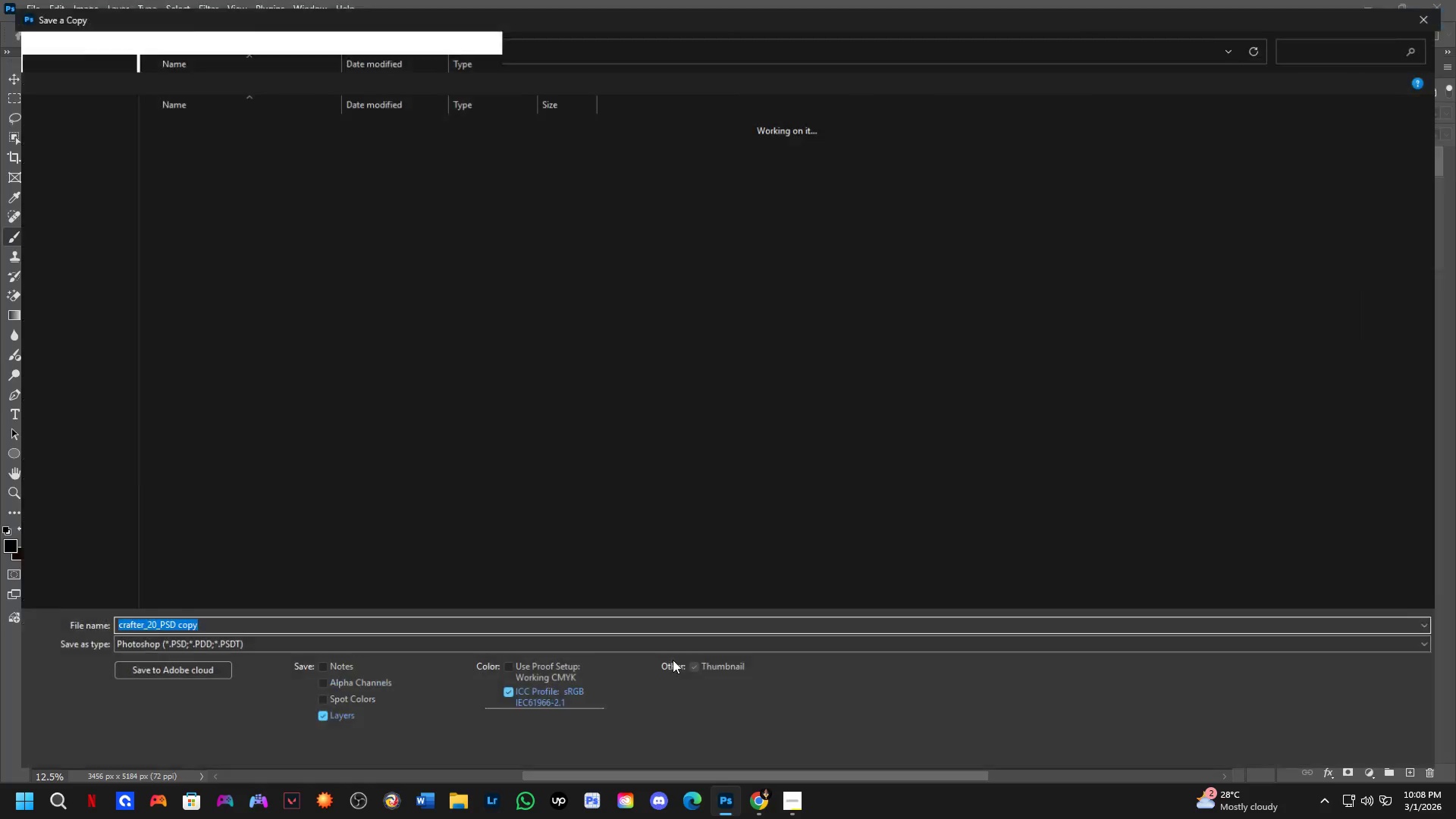 
left_click([677, 651])
 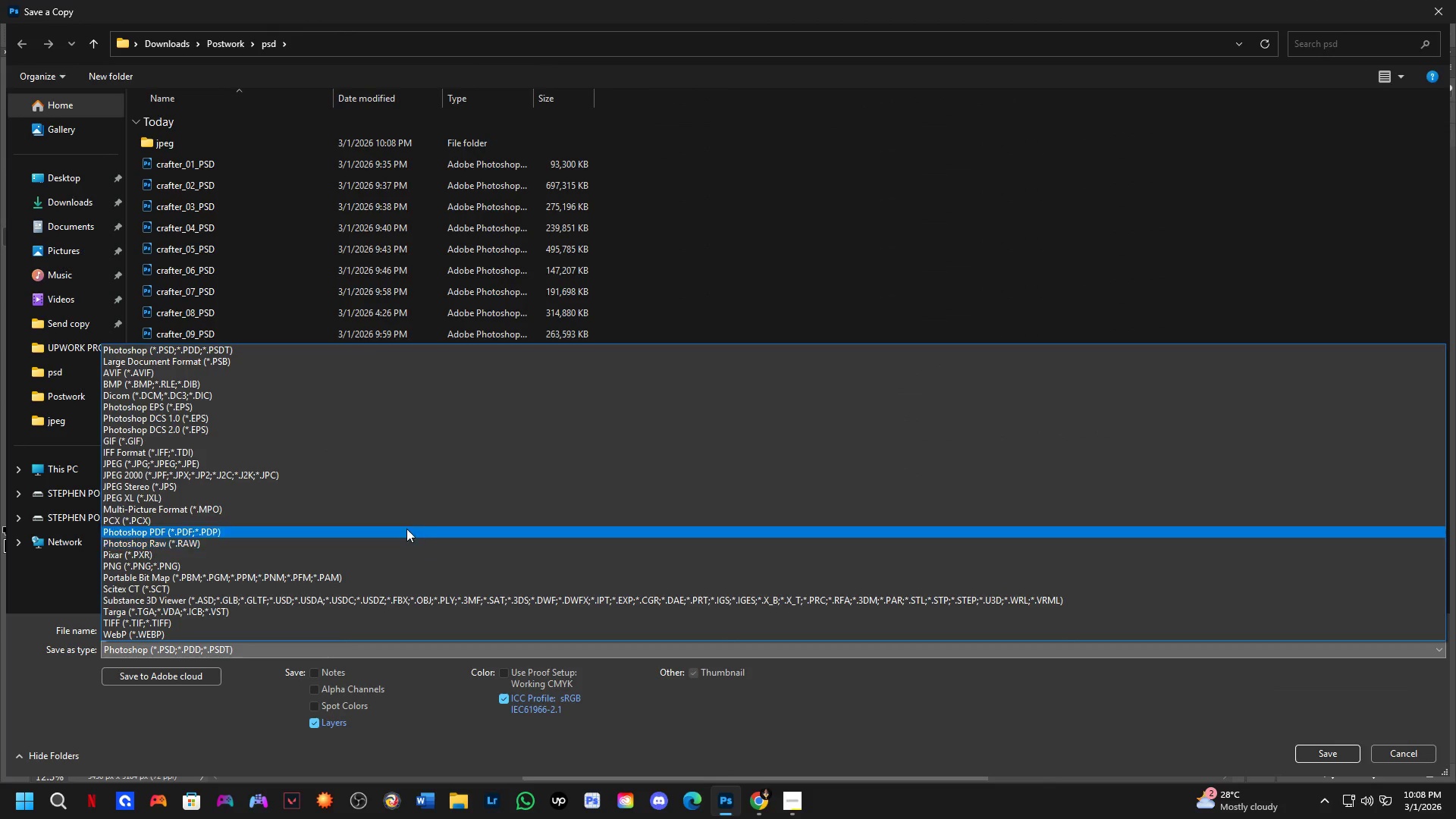 
left_click_drag(start_coordinate=[404, 519], to_coordinate=[440, 465])
 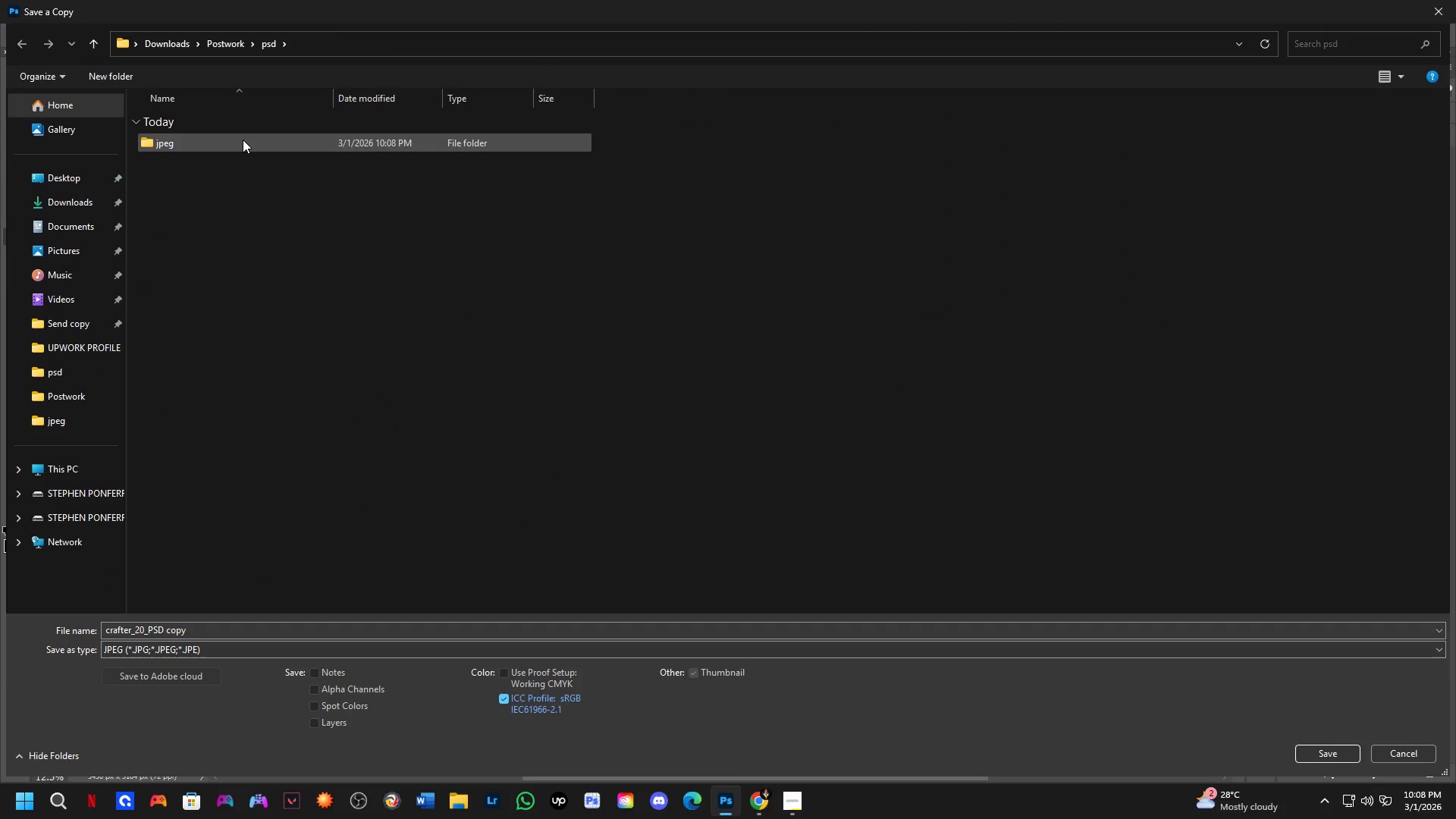 
double_click([243, 140])
 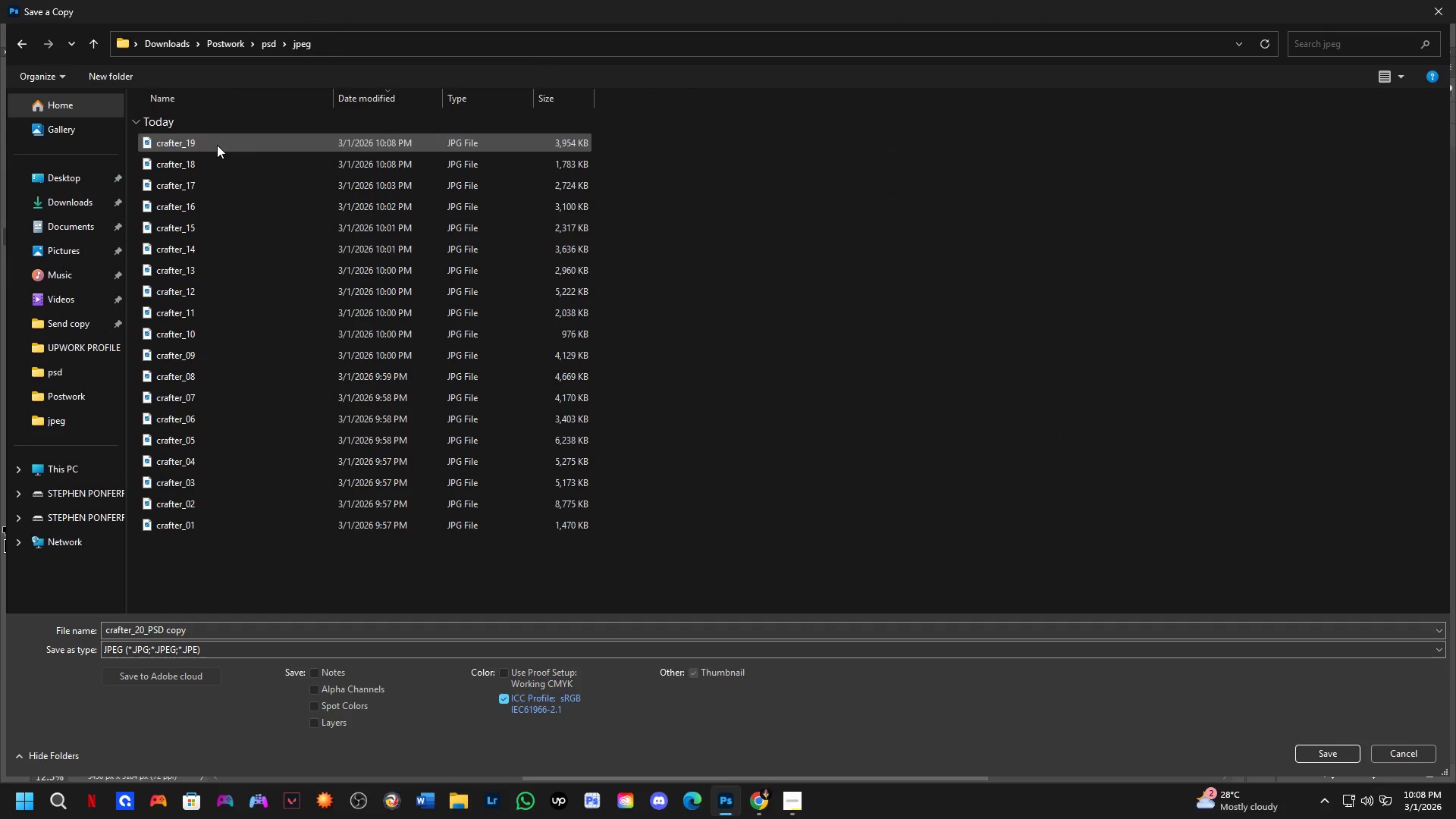 
left_click([216, 144])
 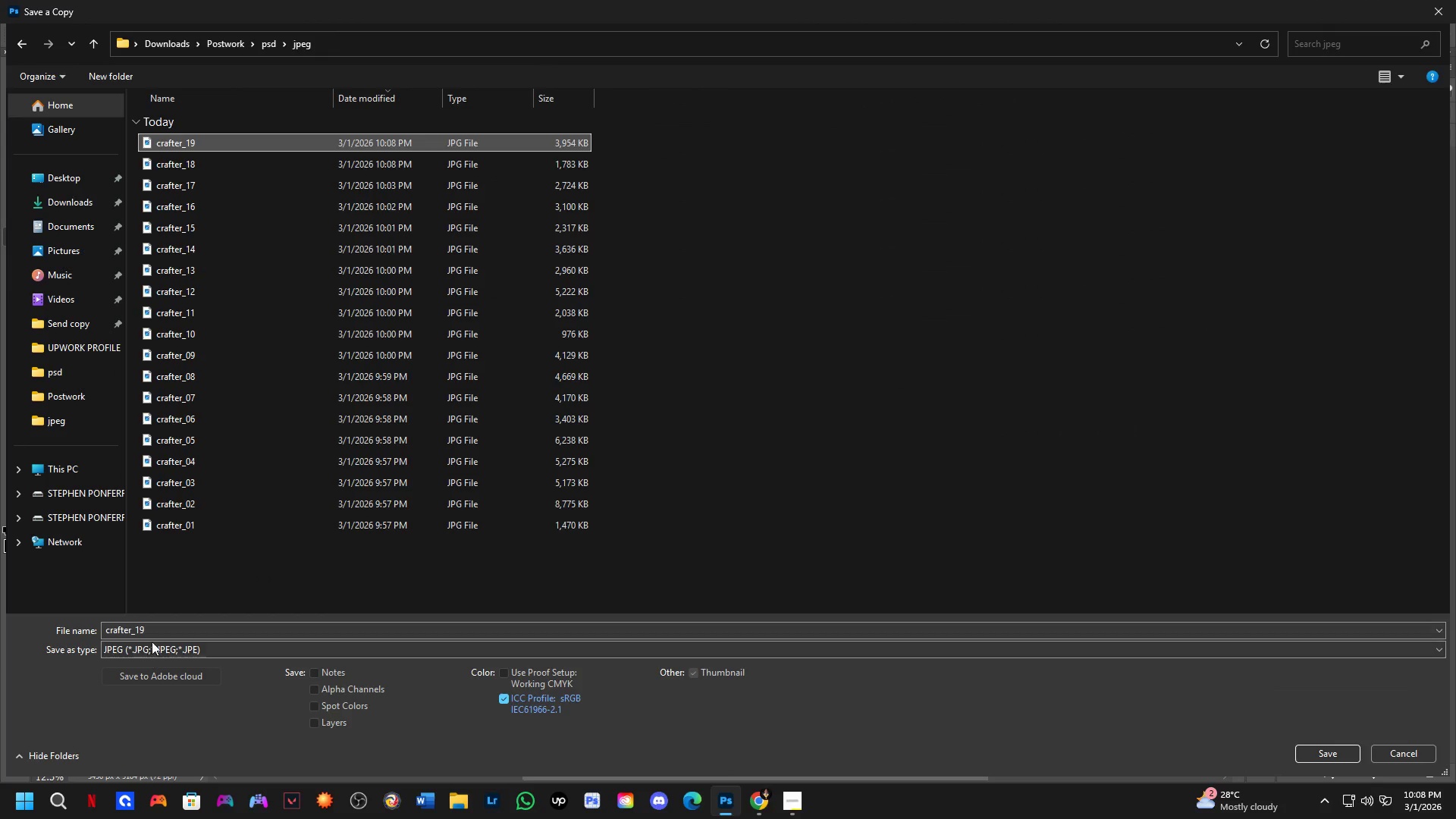 
left_click([162, 624])
 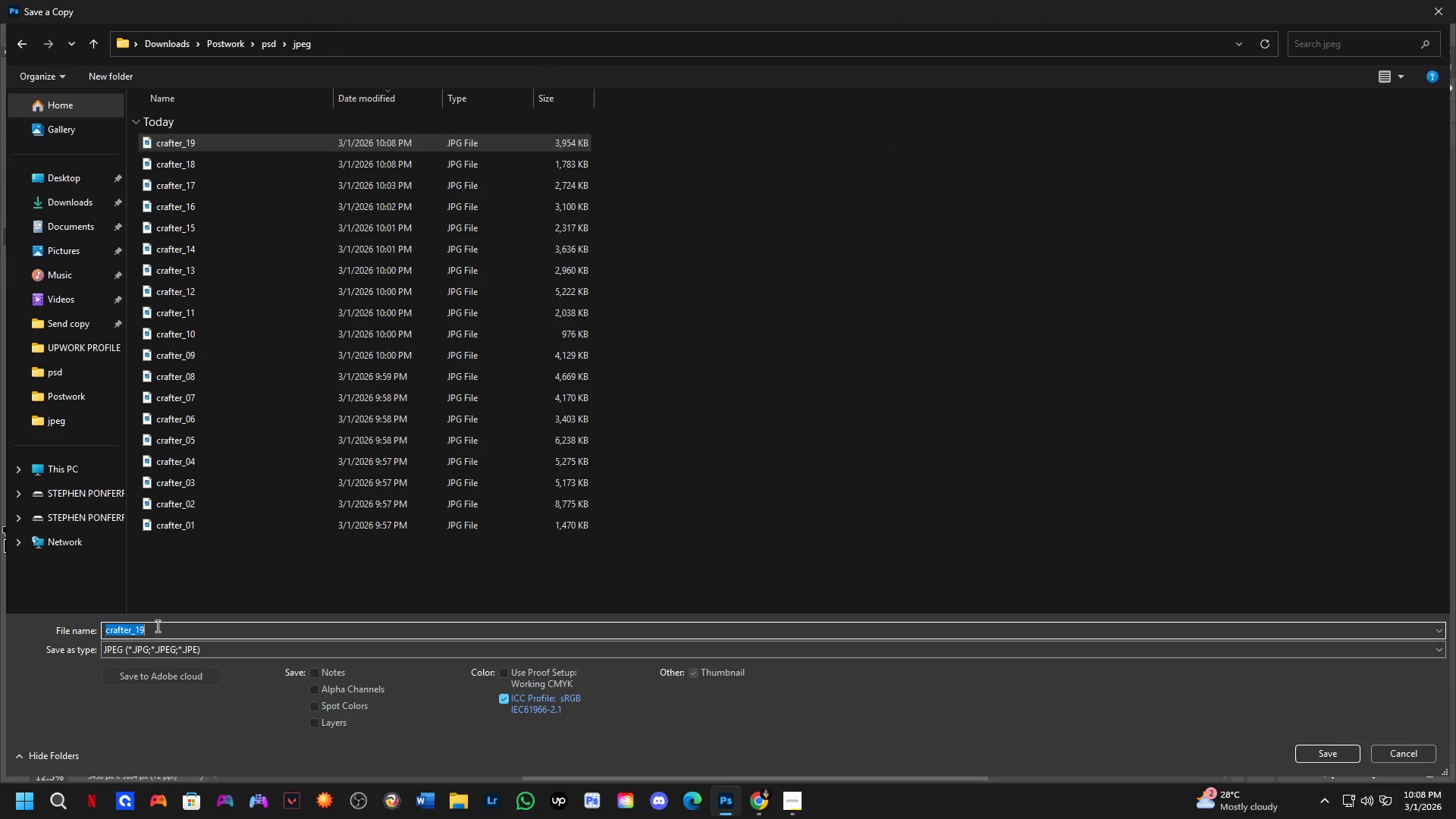 
key(ArrowRight)
 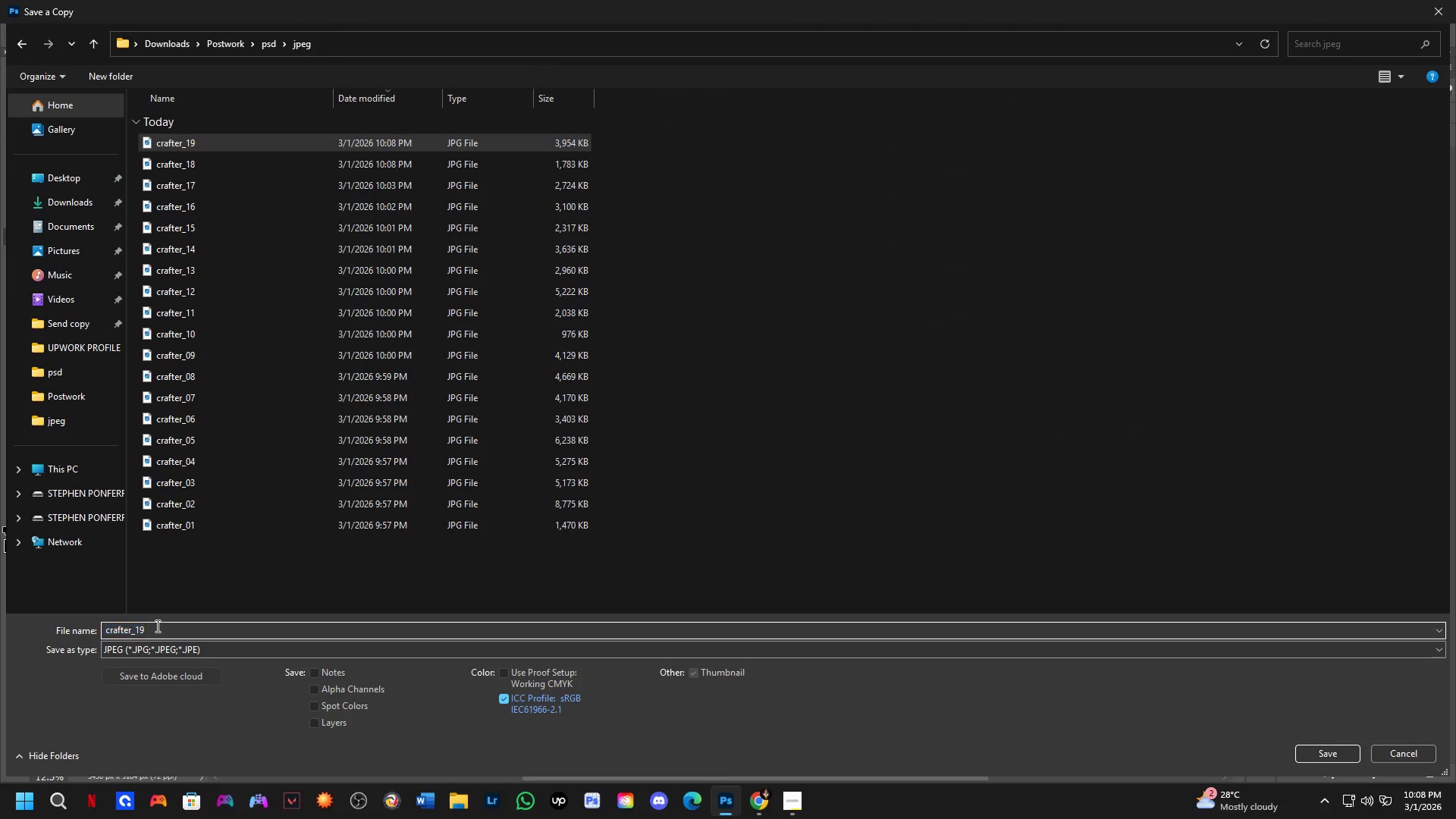 
key(Backspace)
 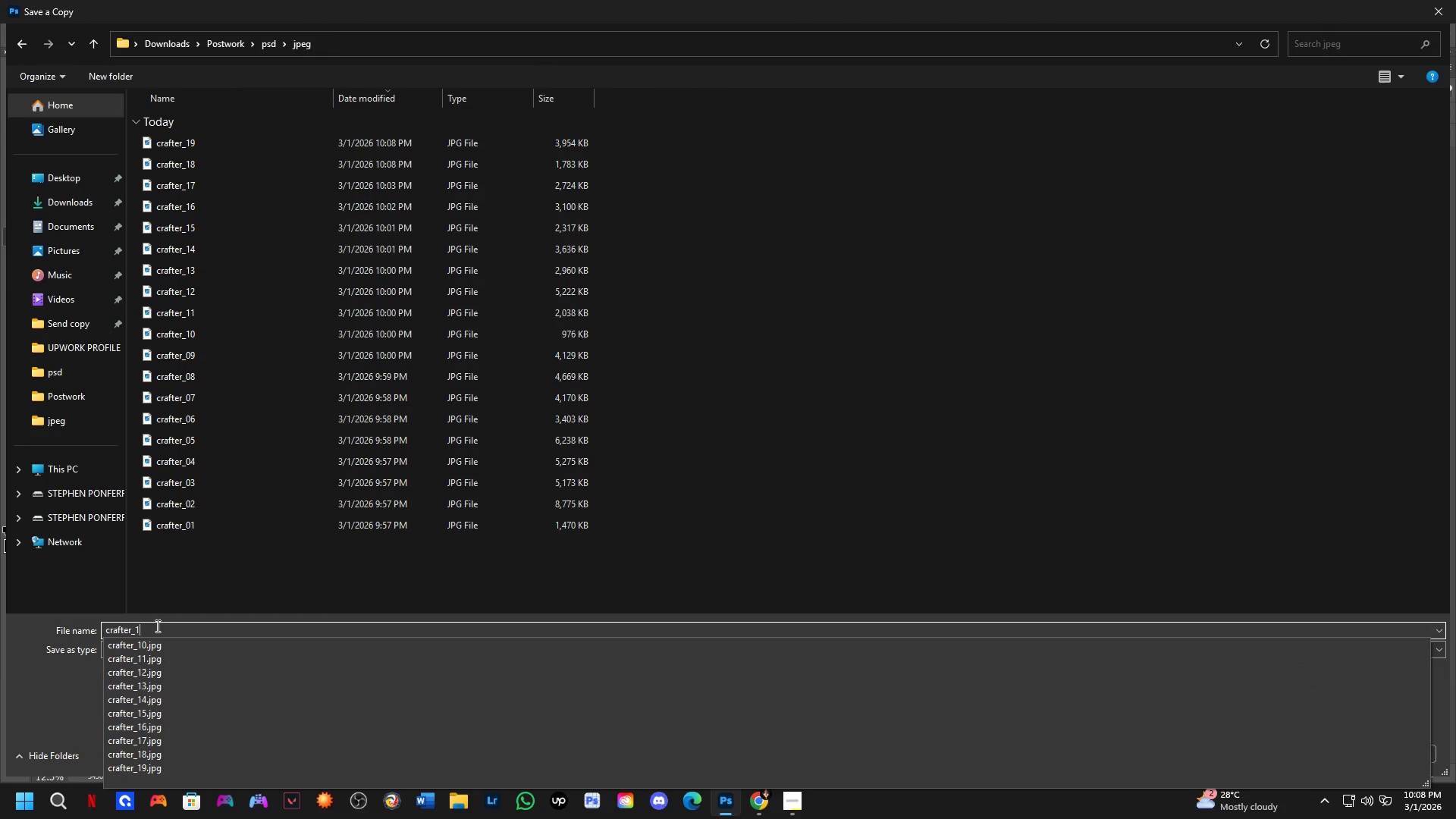 
key(Backspace)
 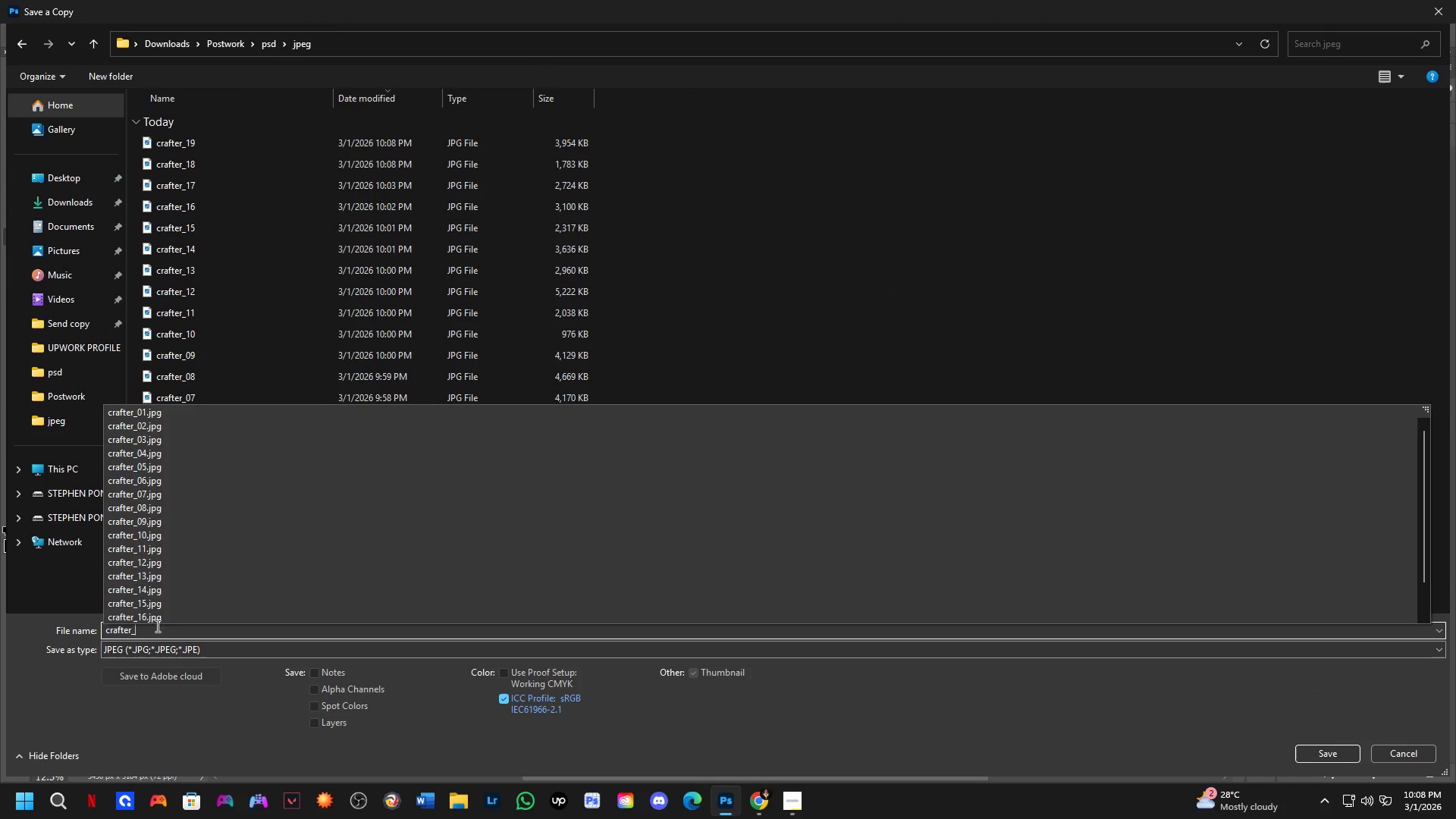 
key(Numpad2)
 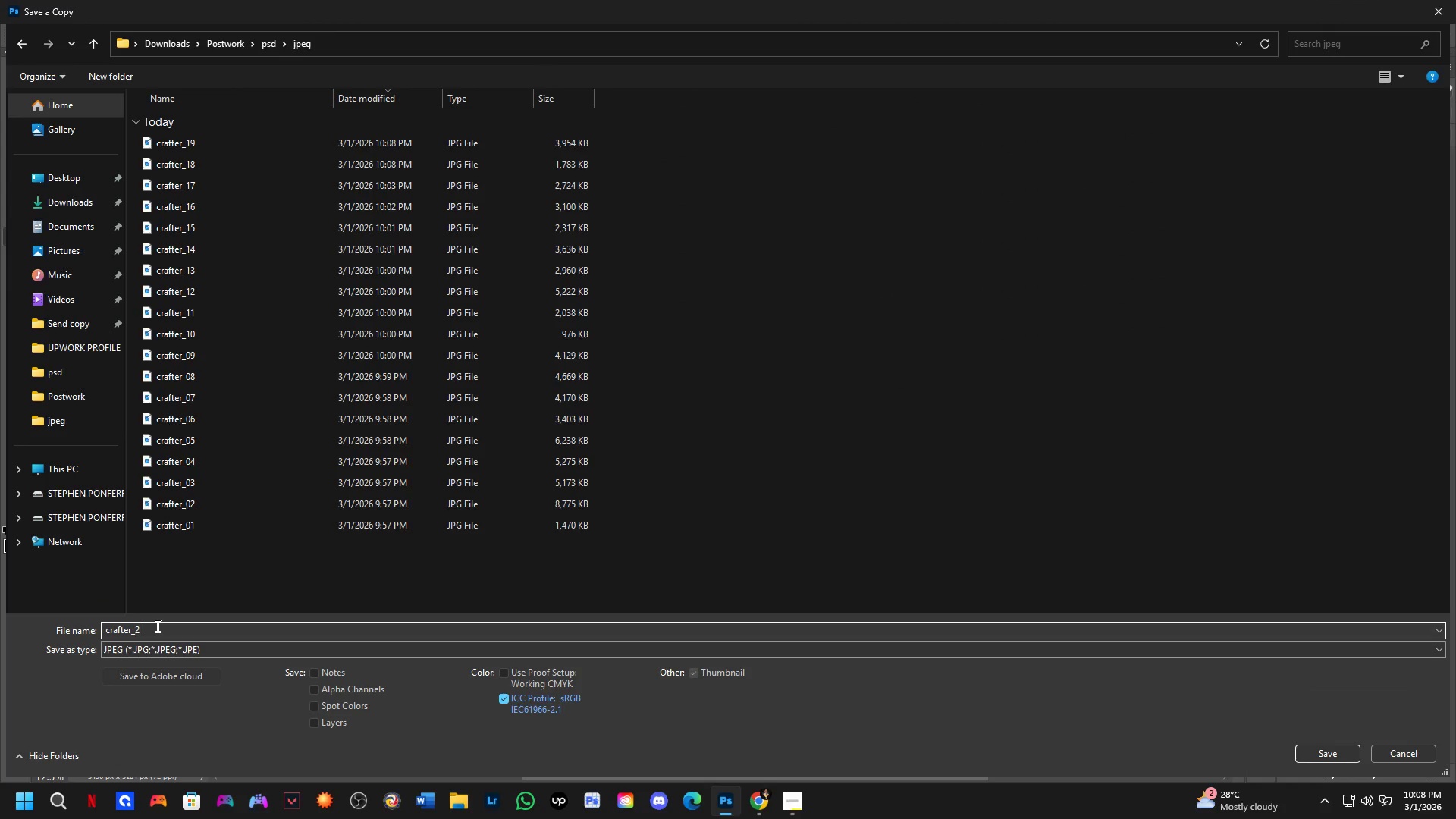 
key(Numpad0)
 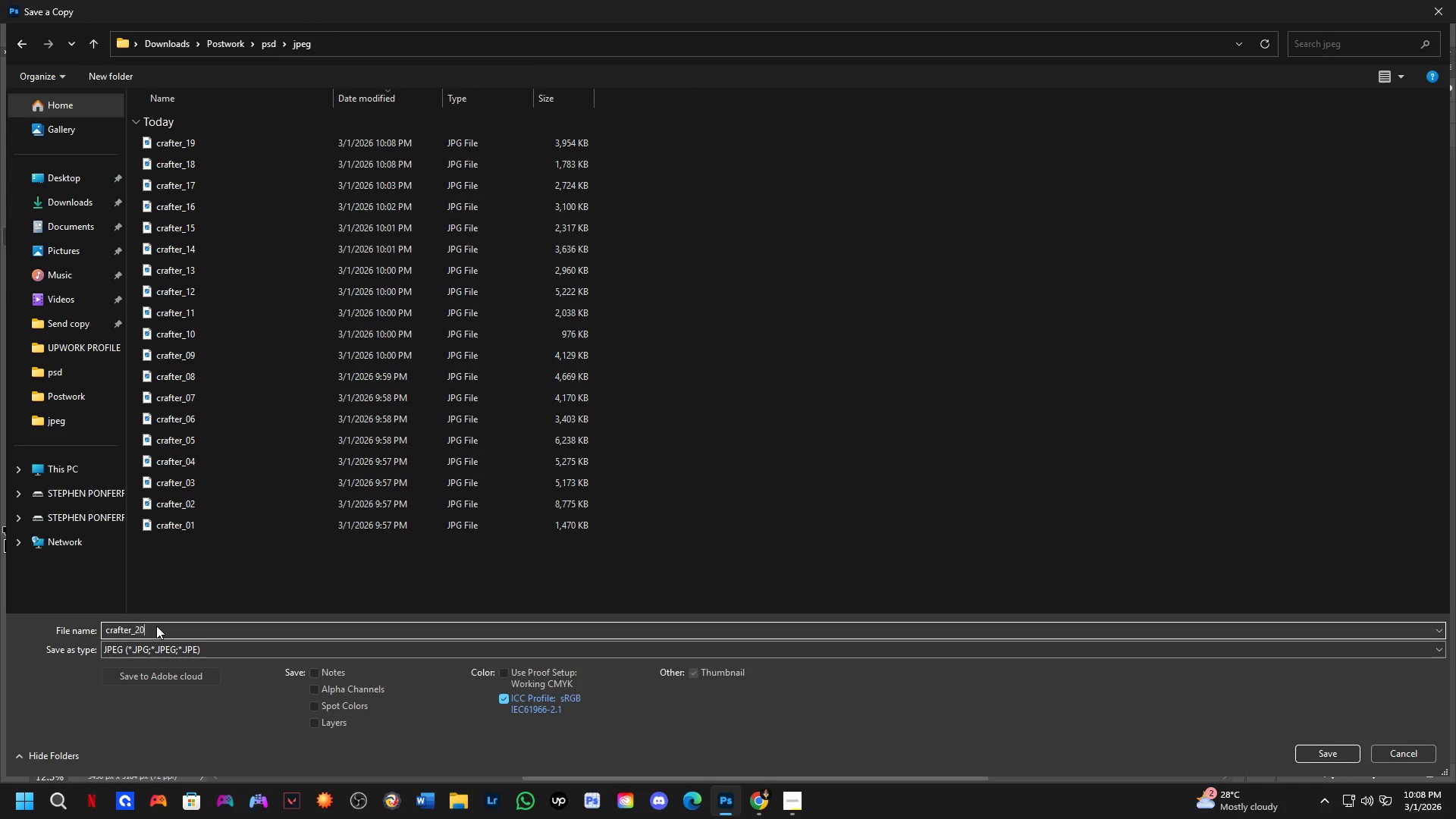 
key(NumpadEnter)
 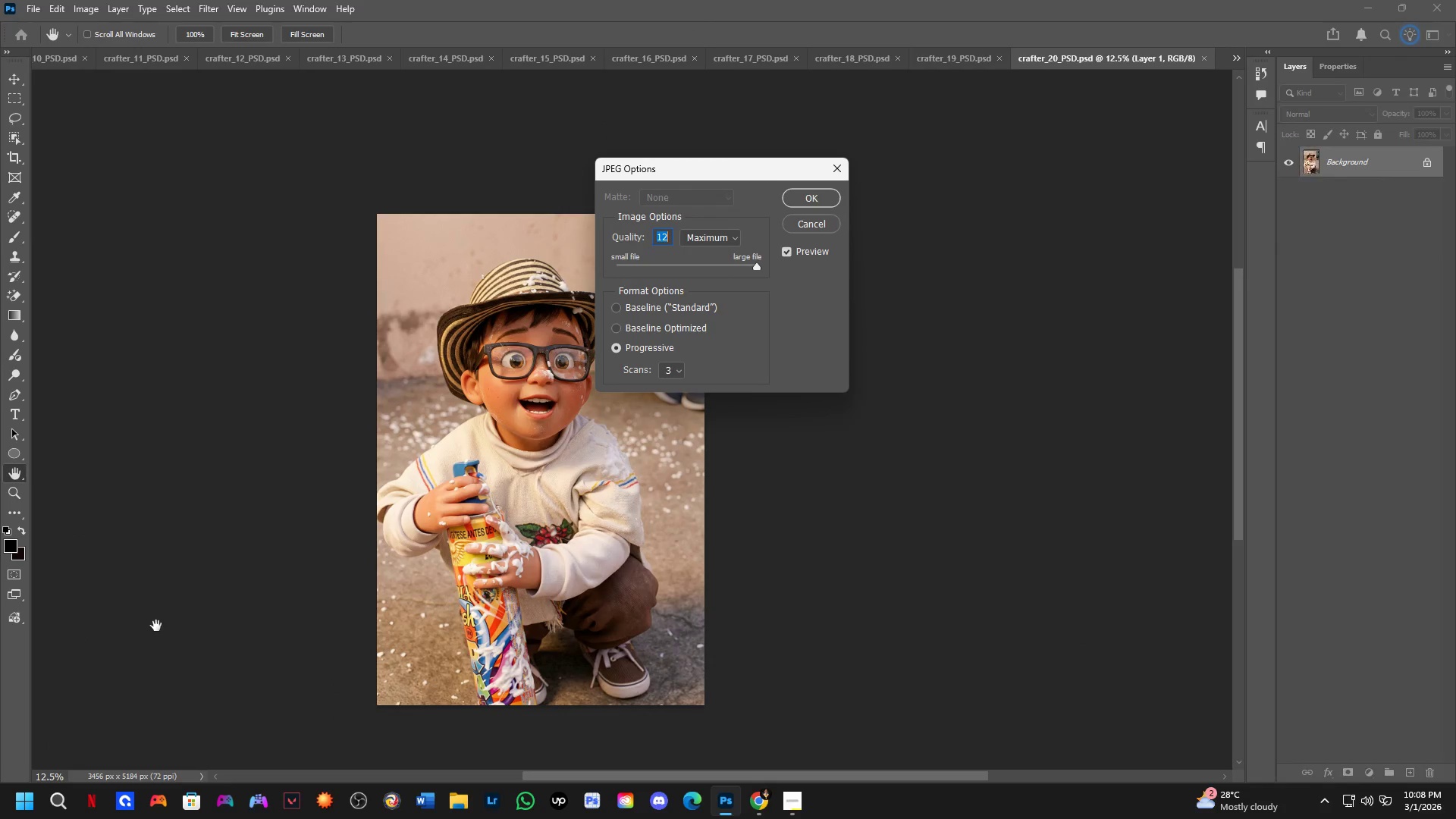 
key(NumpadEnter)
 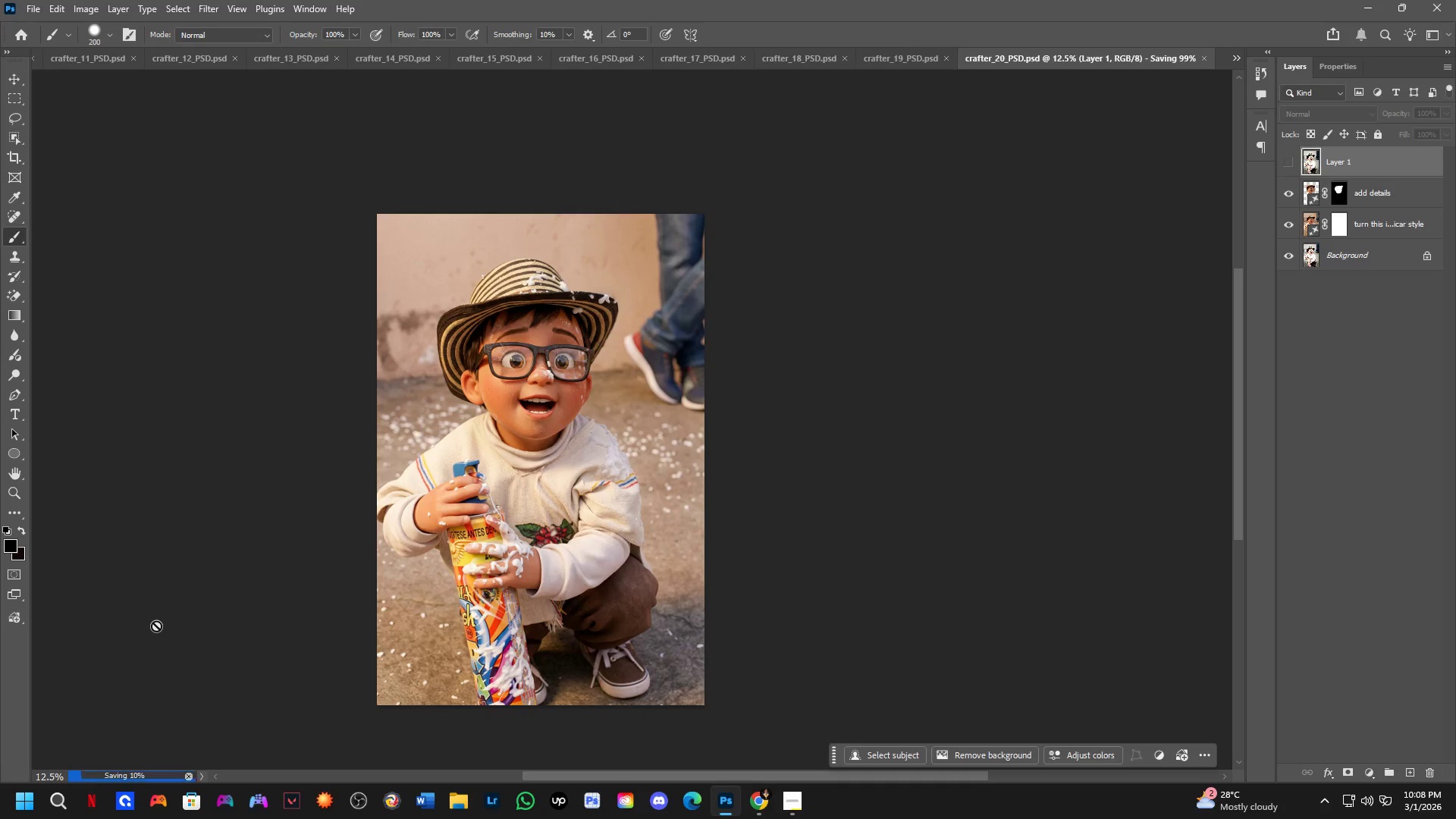 
key(Control+ControlLeft)
 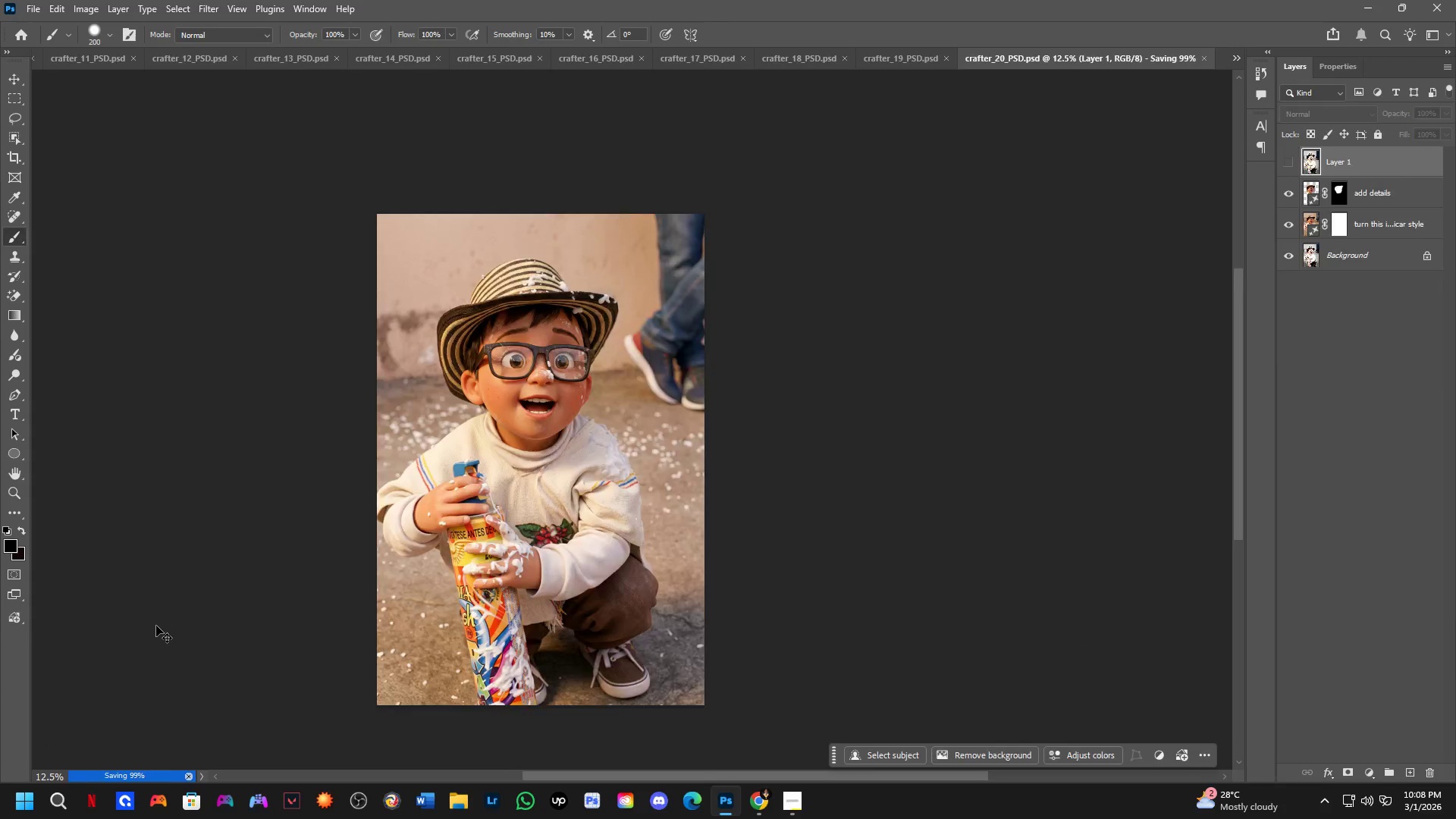 
key(Control+Tab)
 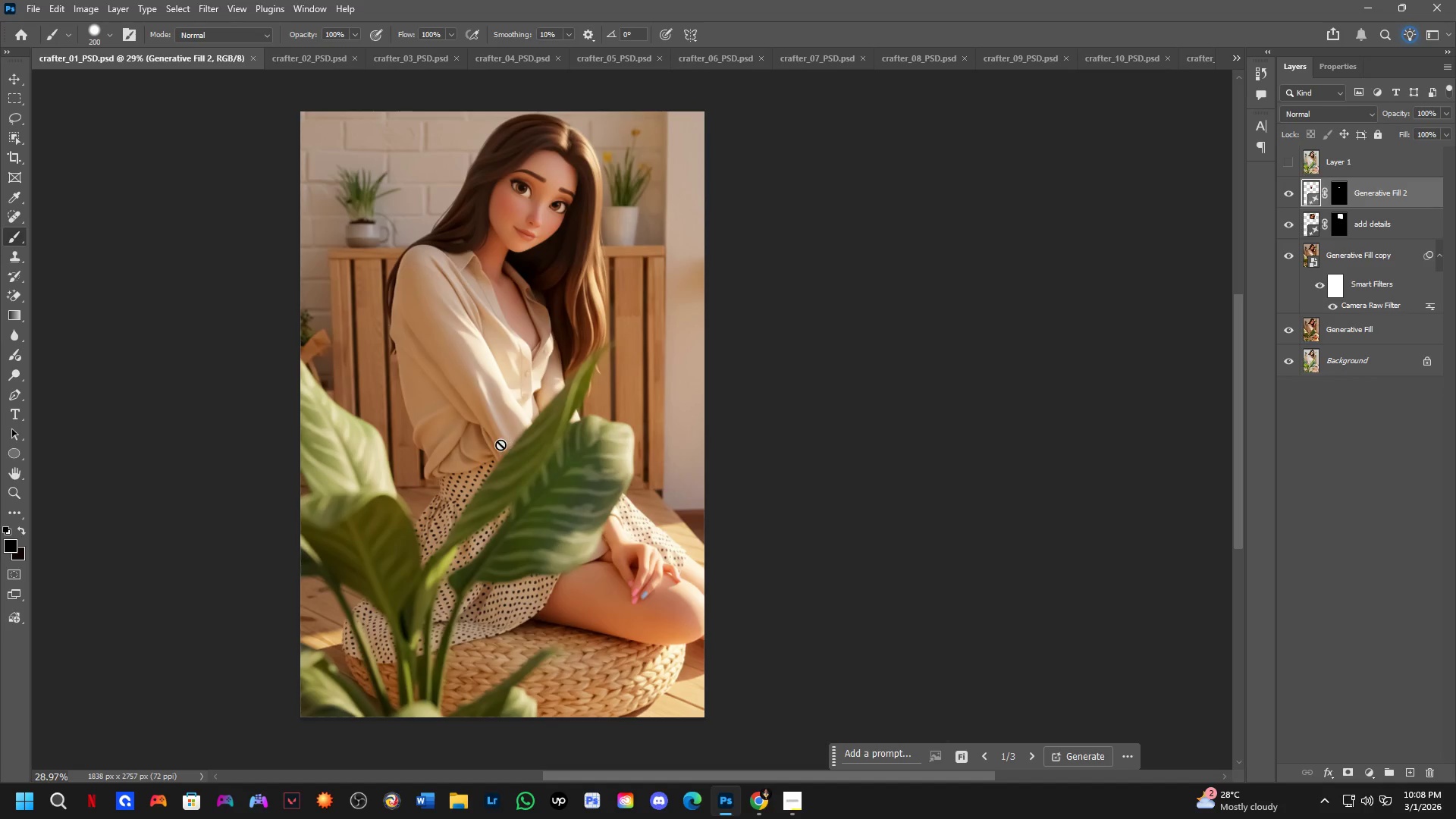 
key(Alt+Tab)